 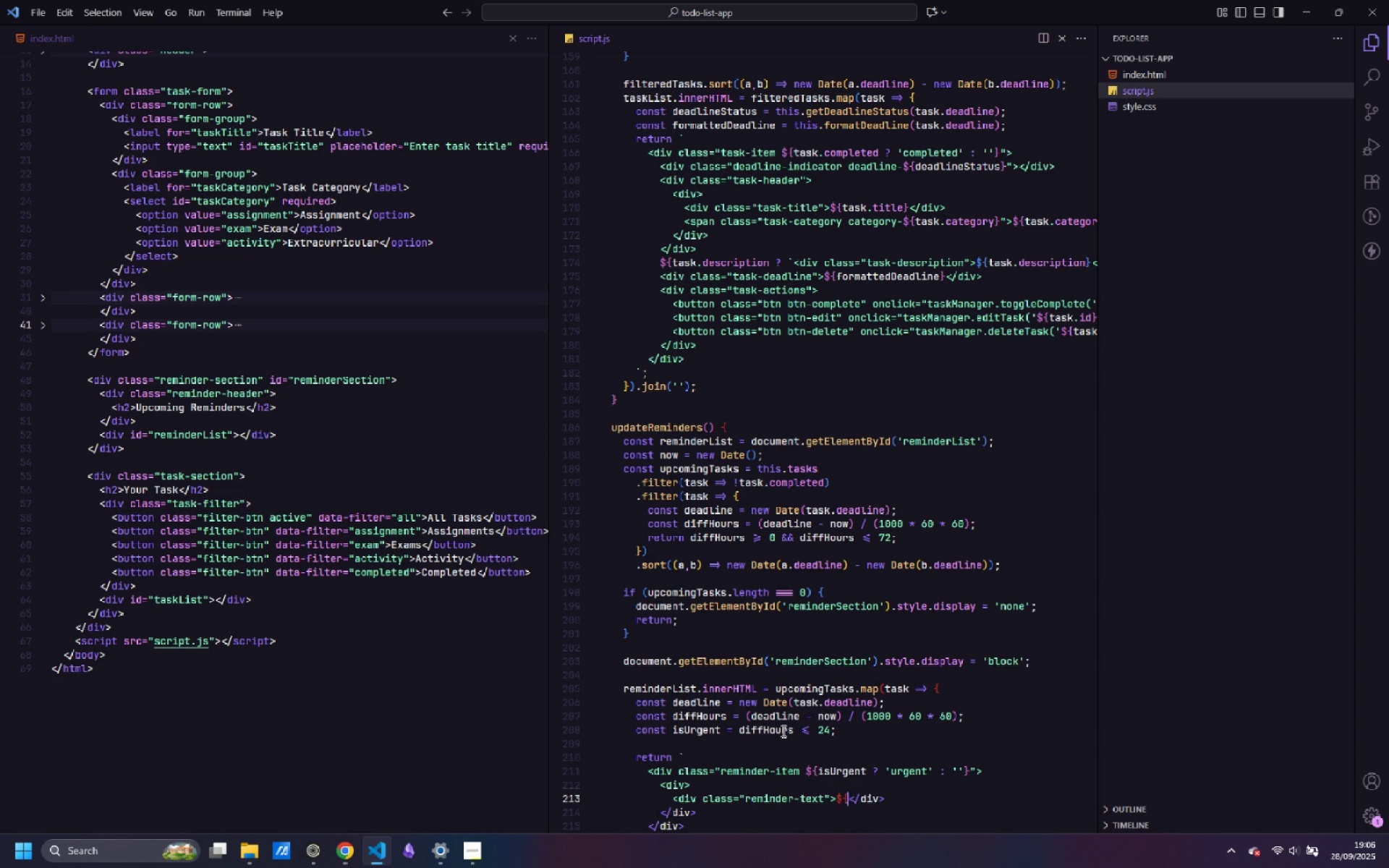 
key(Shift+BracketLeft)
 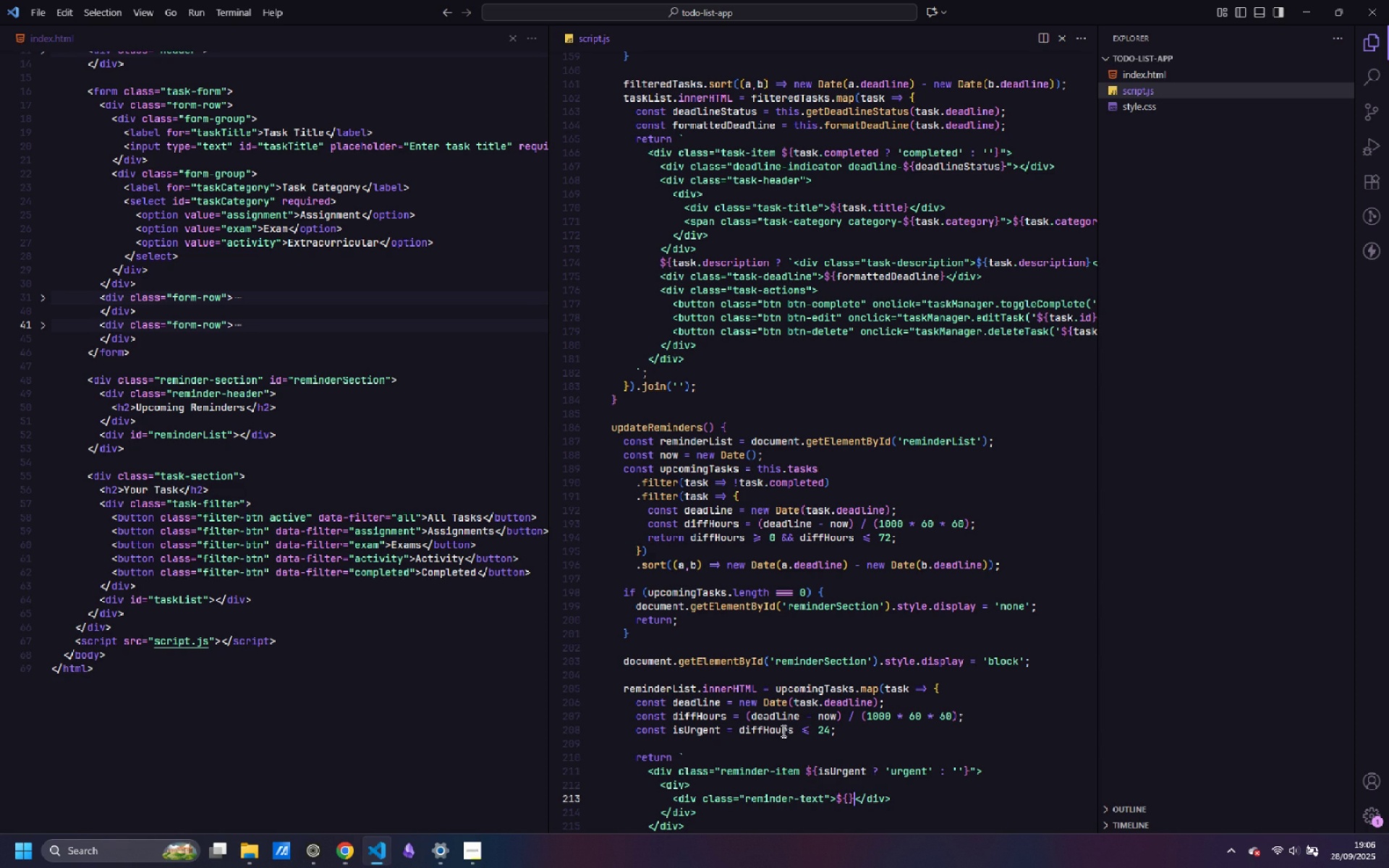 
key(Shift+BracketRight)
 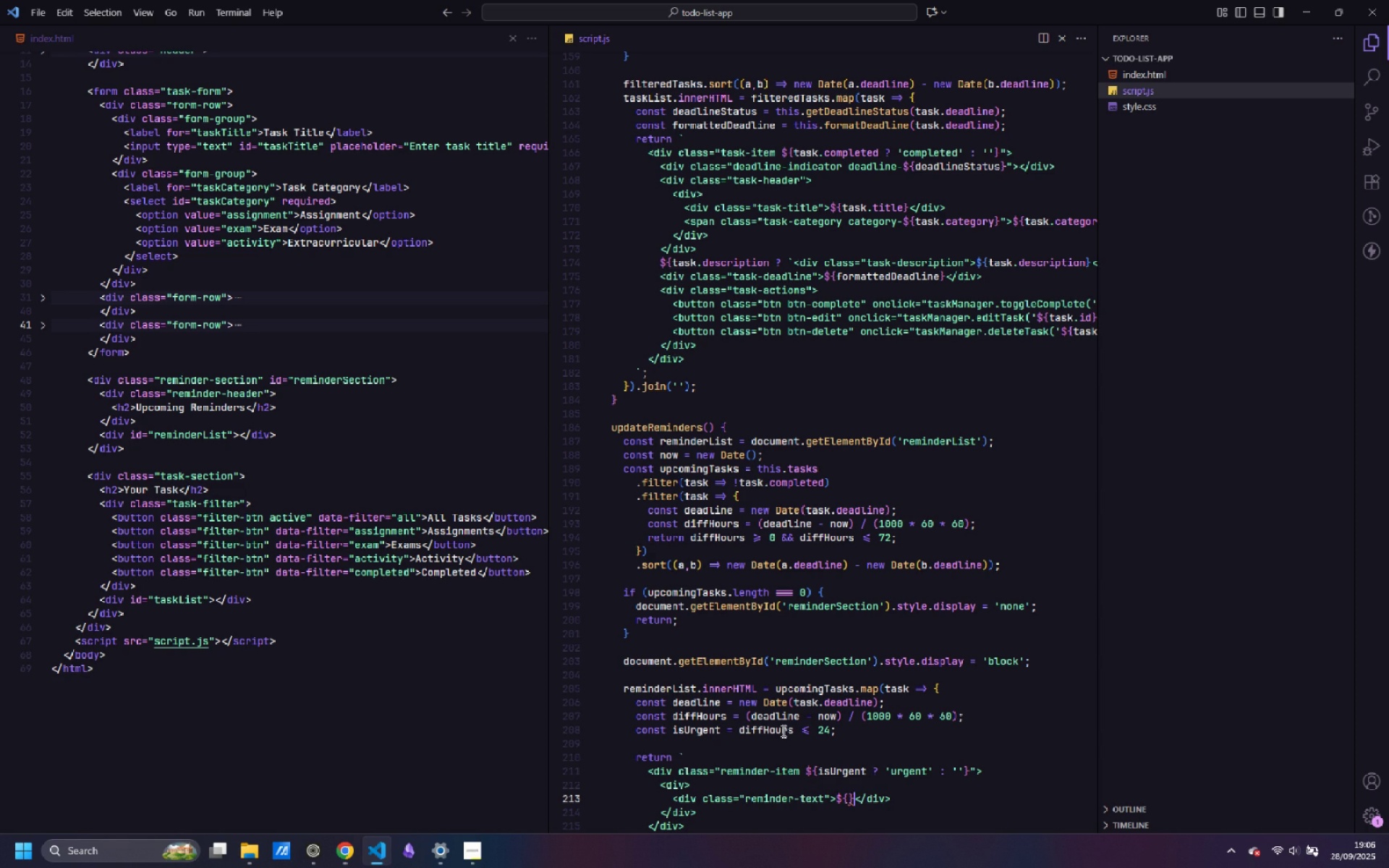 
key(ArrowLeft)
 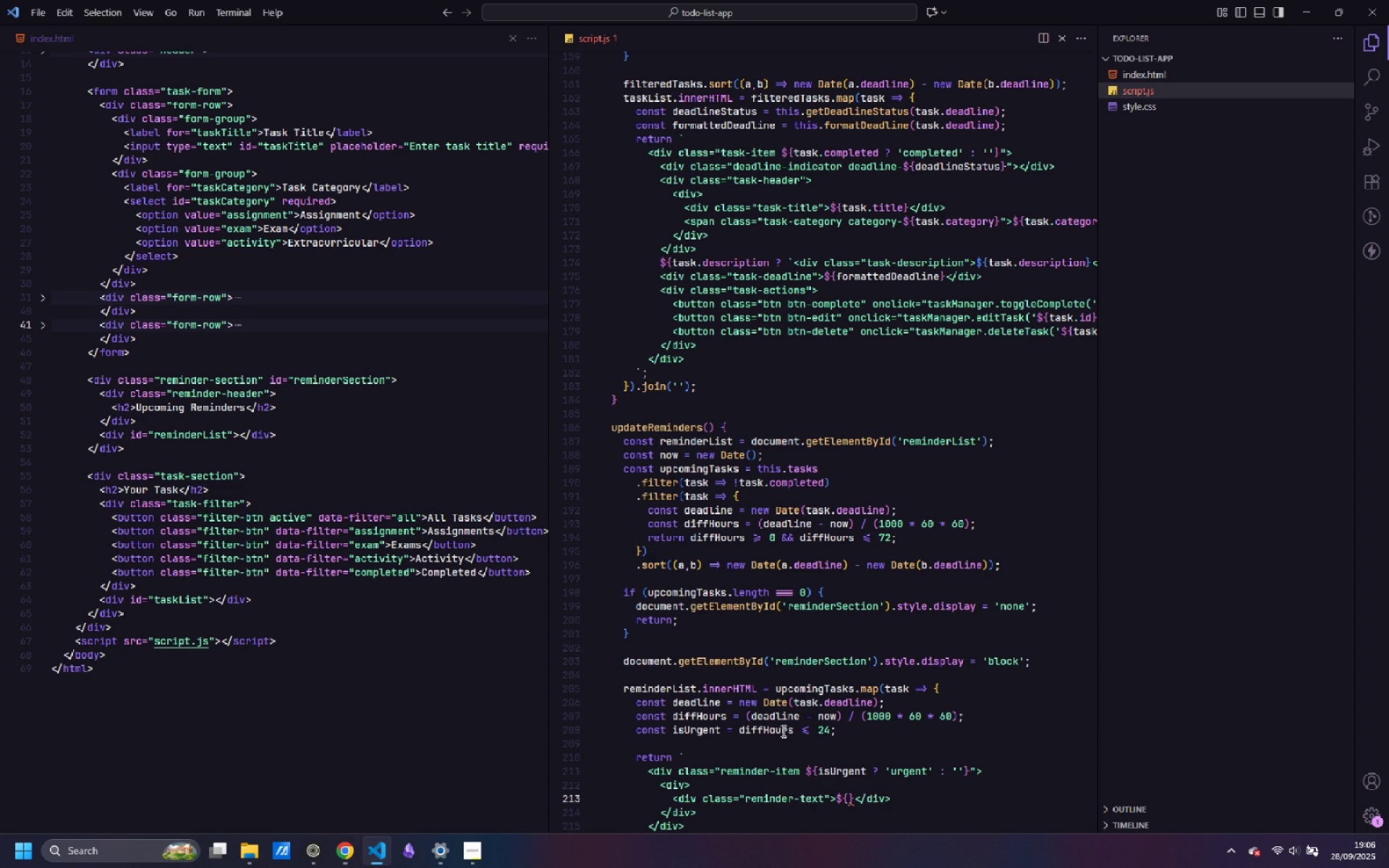 
type(task.title)